 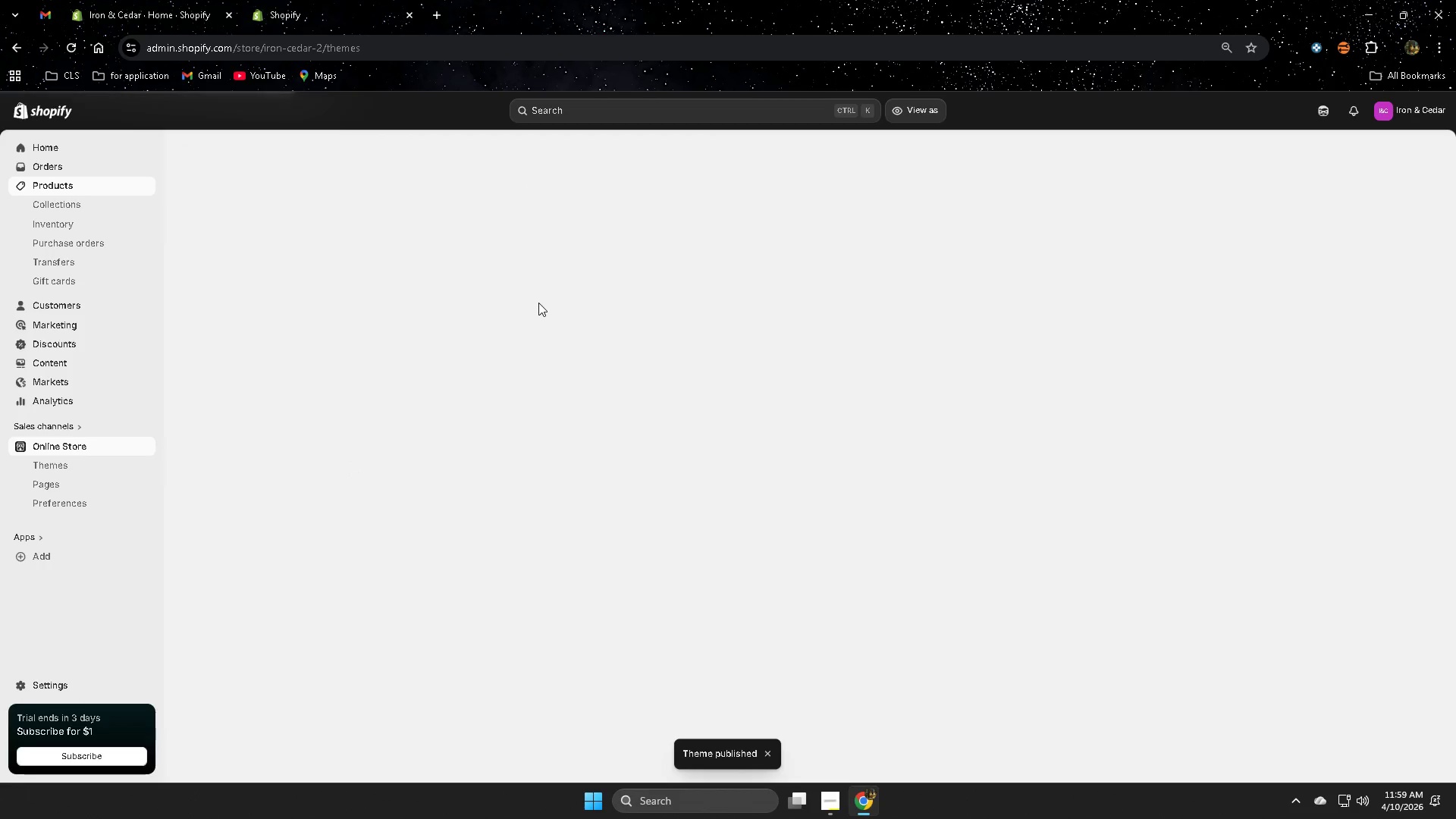 
left_click([475, 317])
 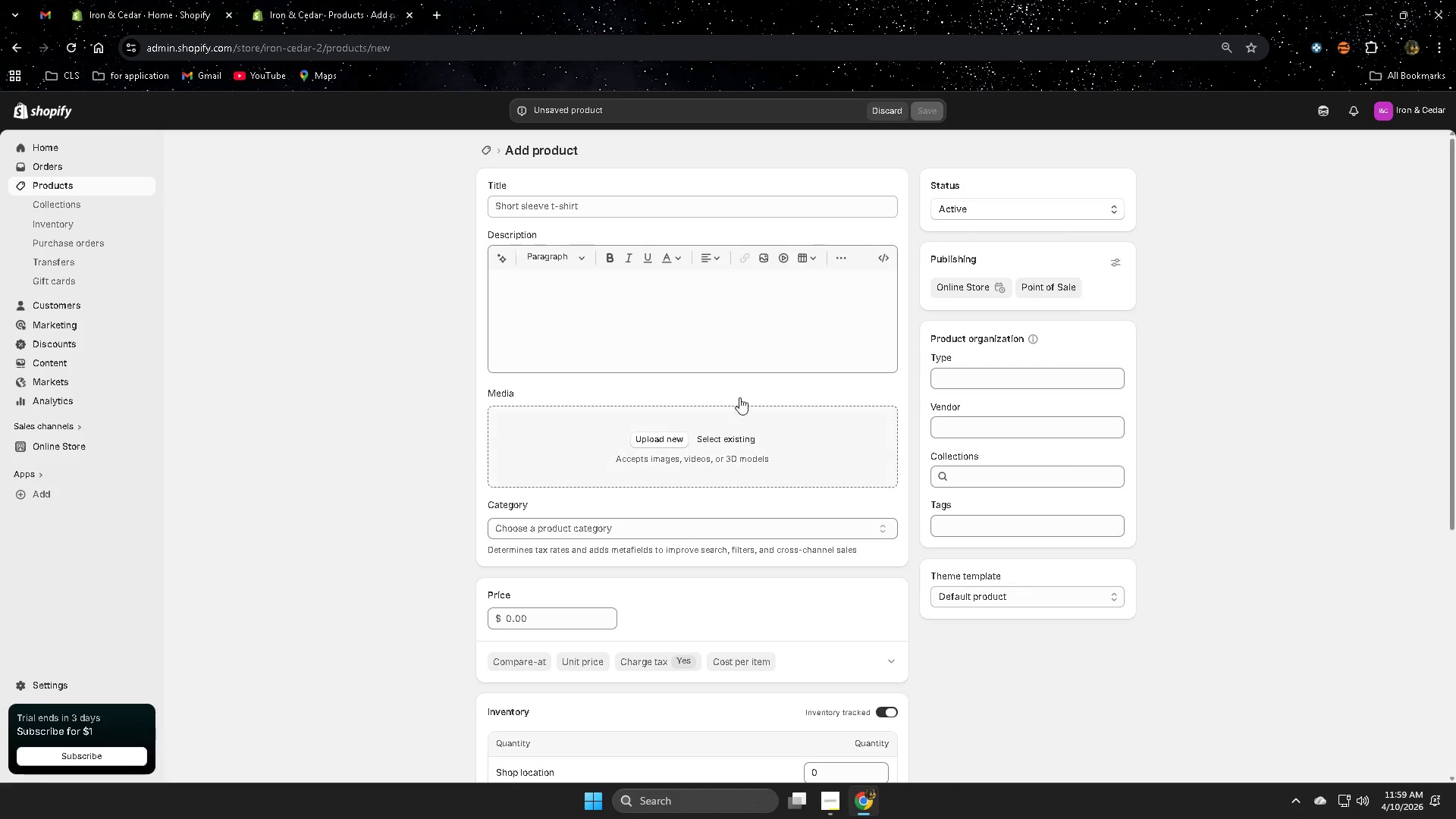 
wait(34.08)
 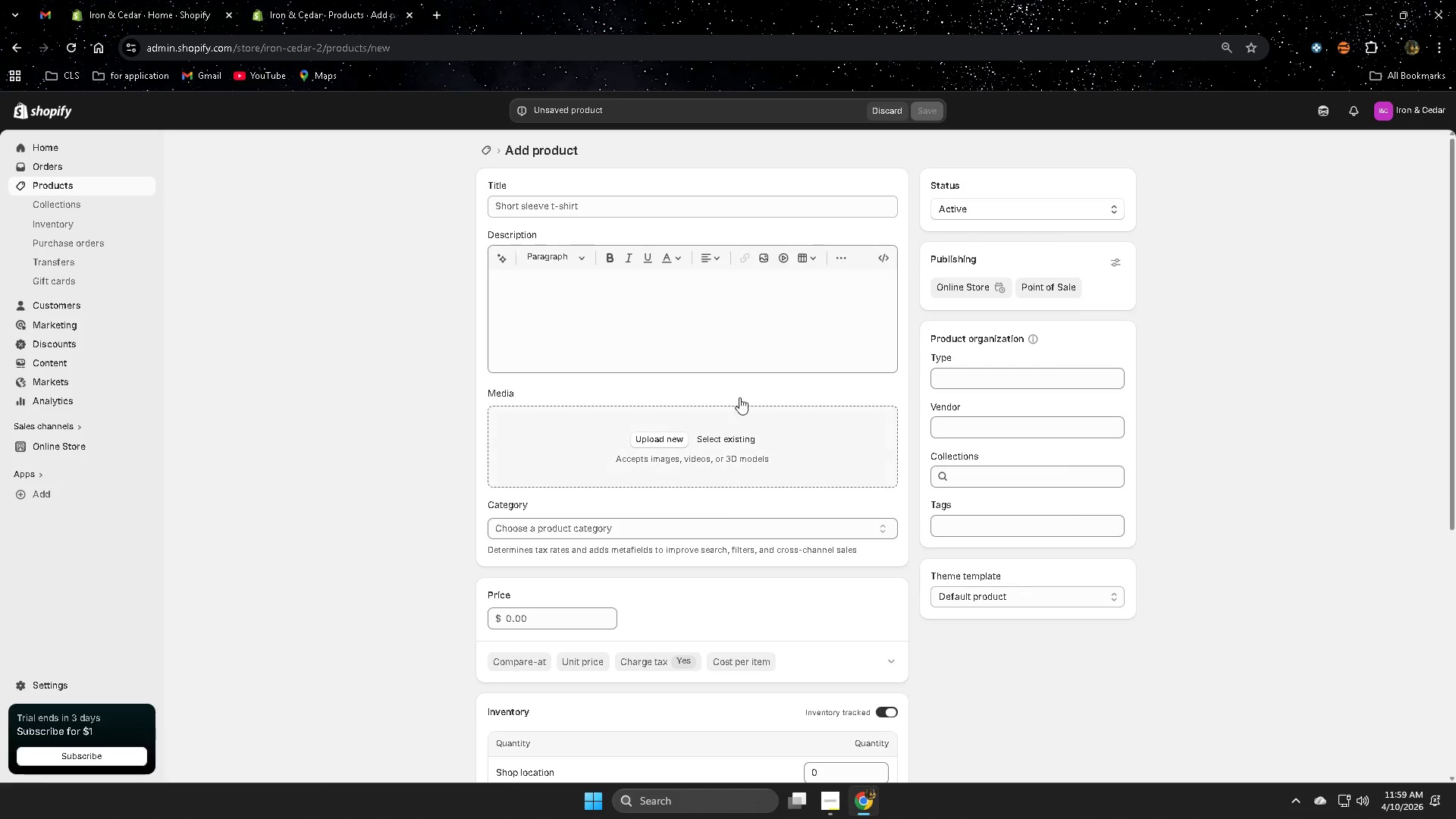 
left_click([617, 202])
 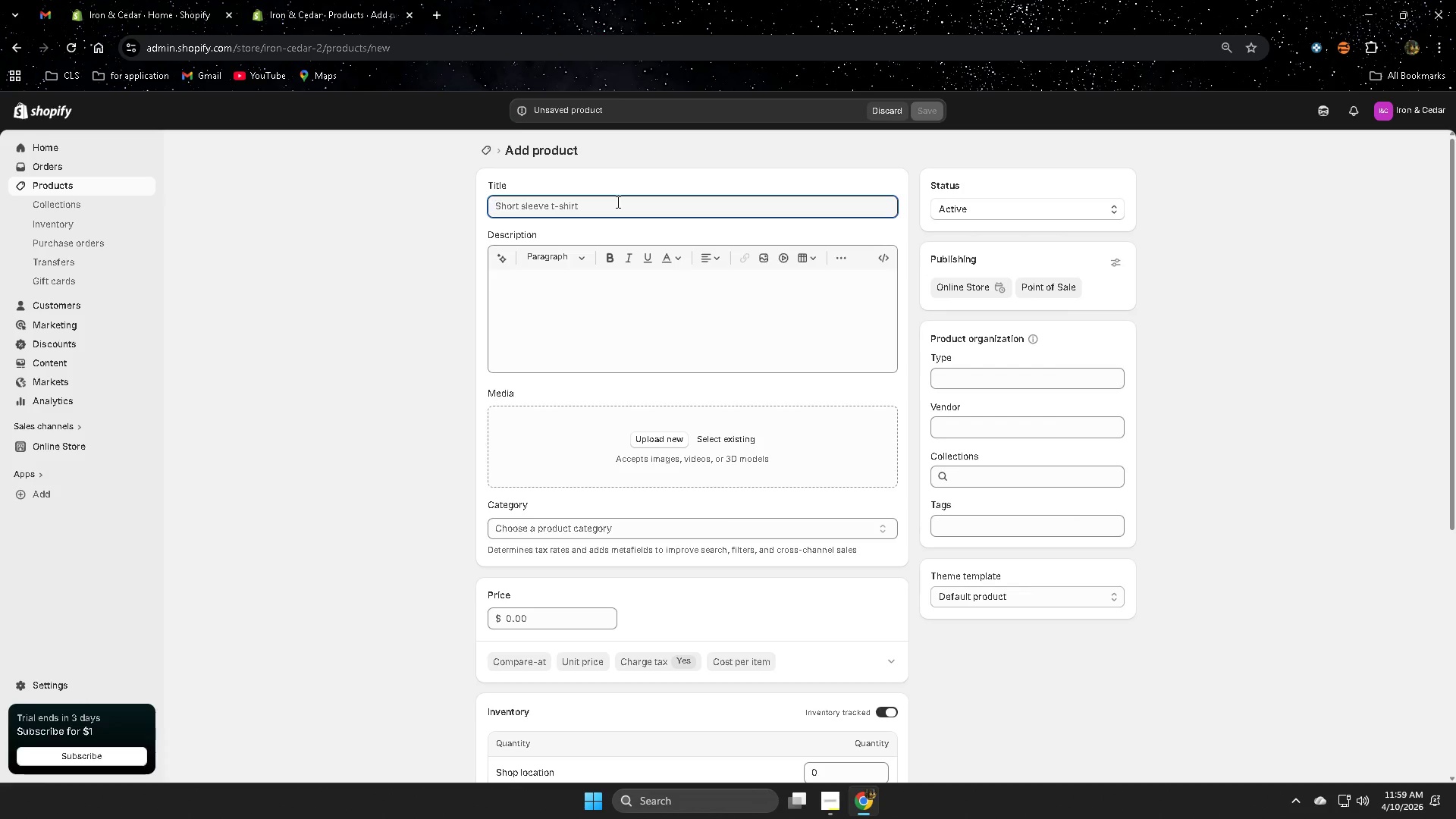 
wait(13.59)
 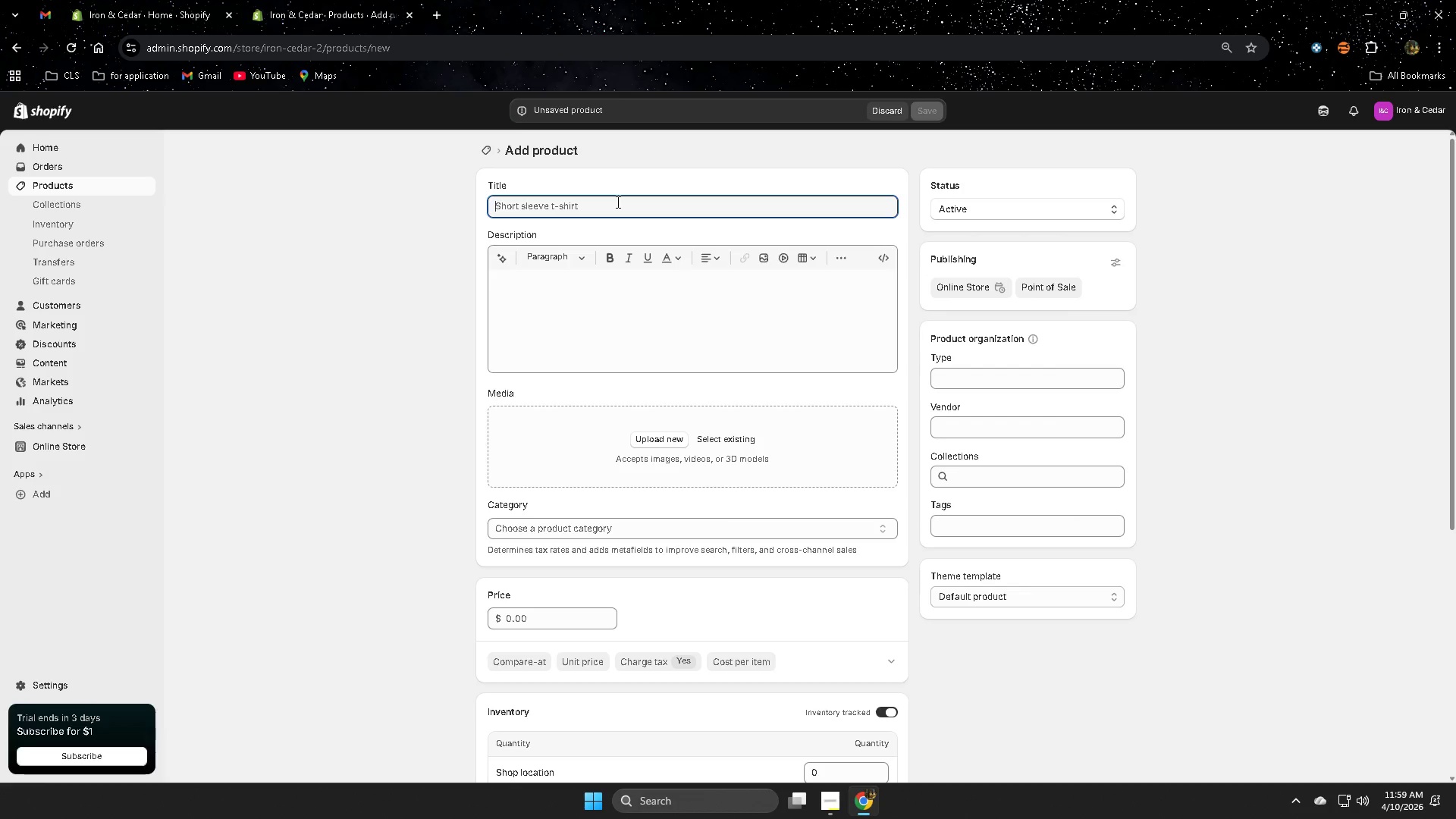 
type(ADU Foundation)
 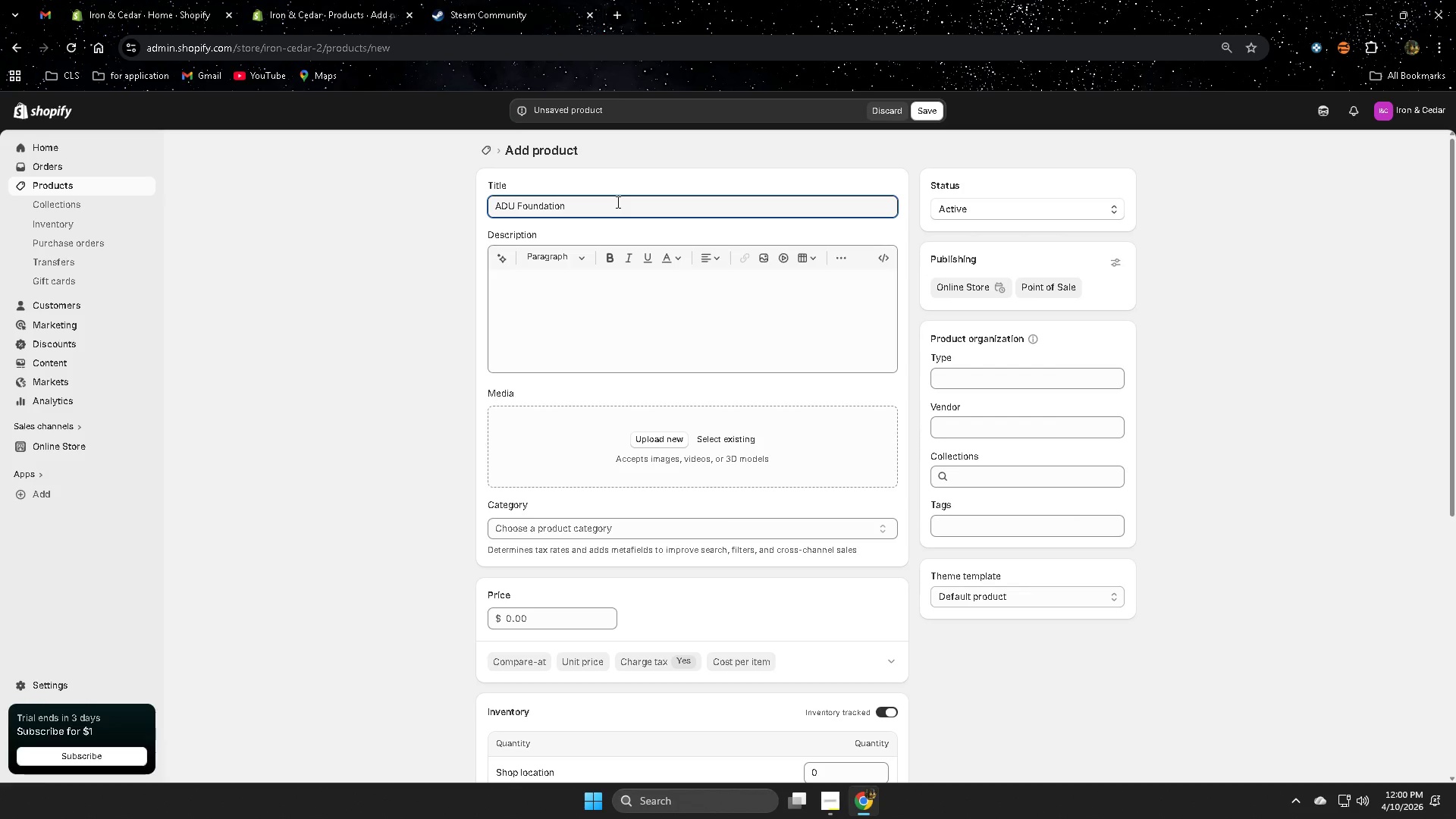 
left_click([587, 11])
 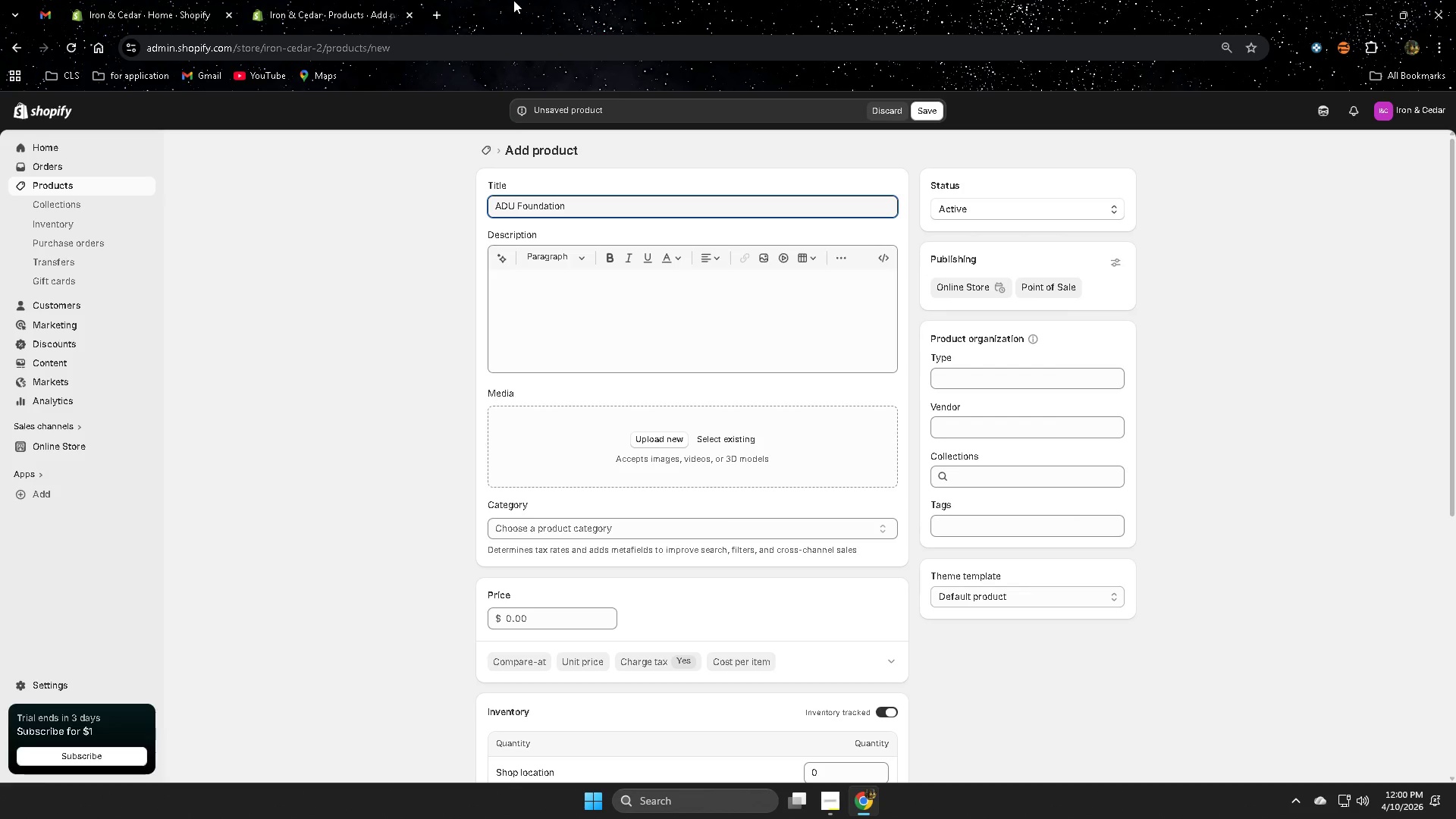 
wait(7.23)
 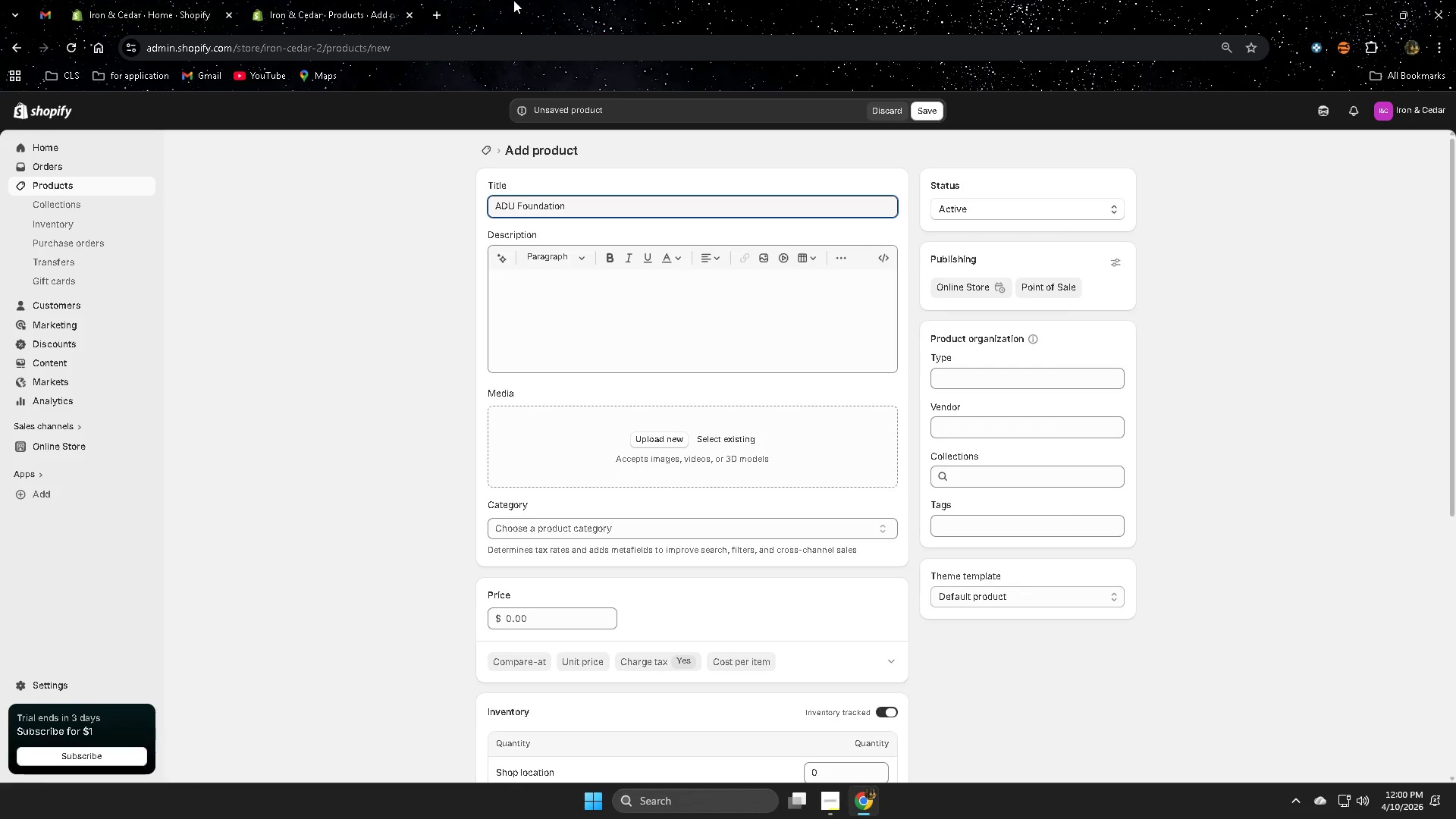 
hold_key(key=ShiftLeft, duration=0.44)
 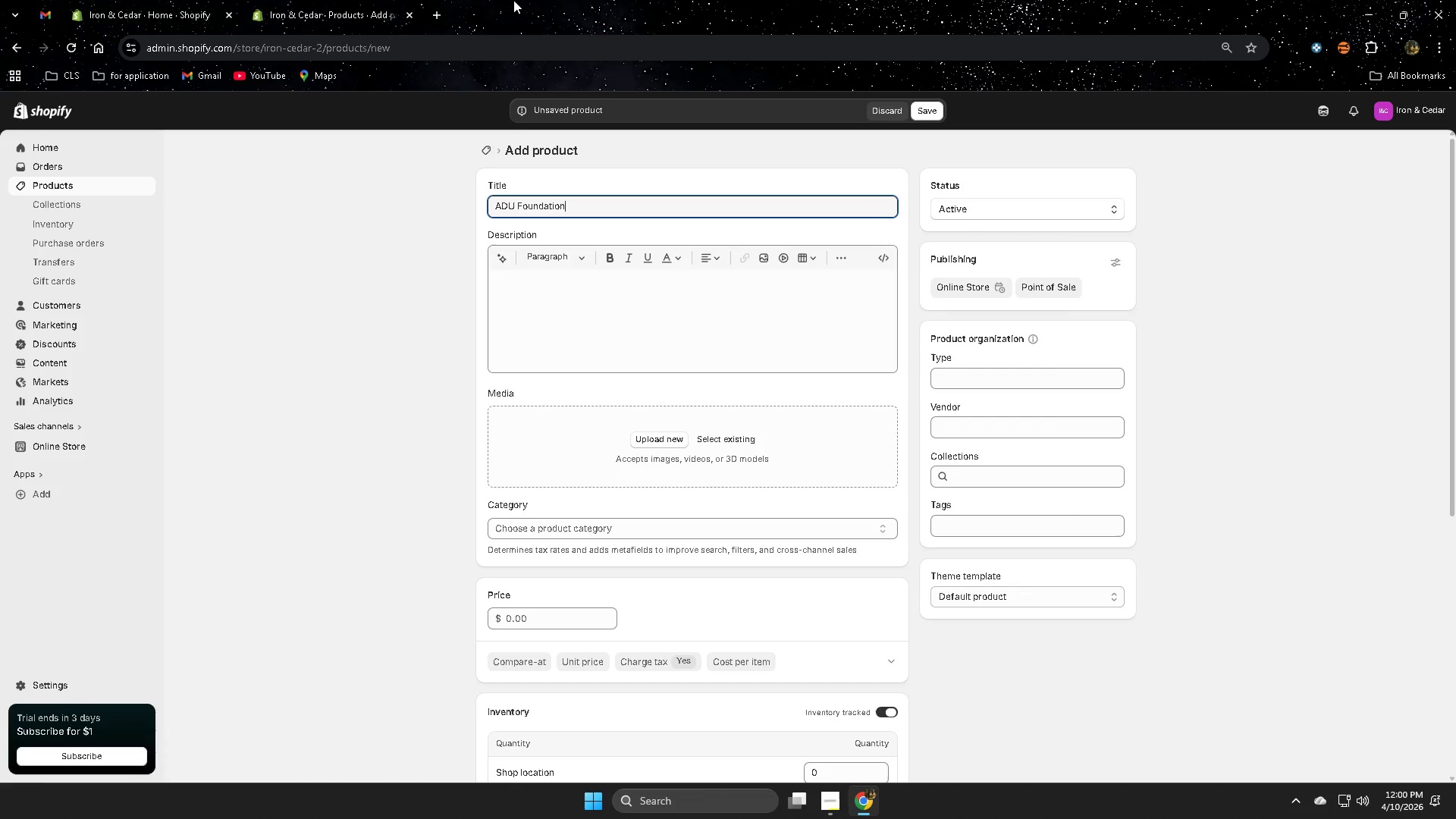 
type( Utility Kit )
 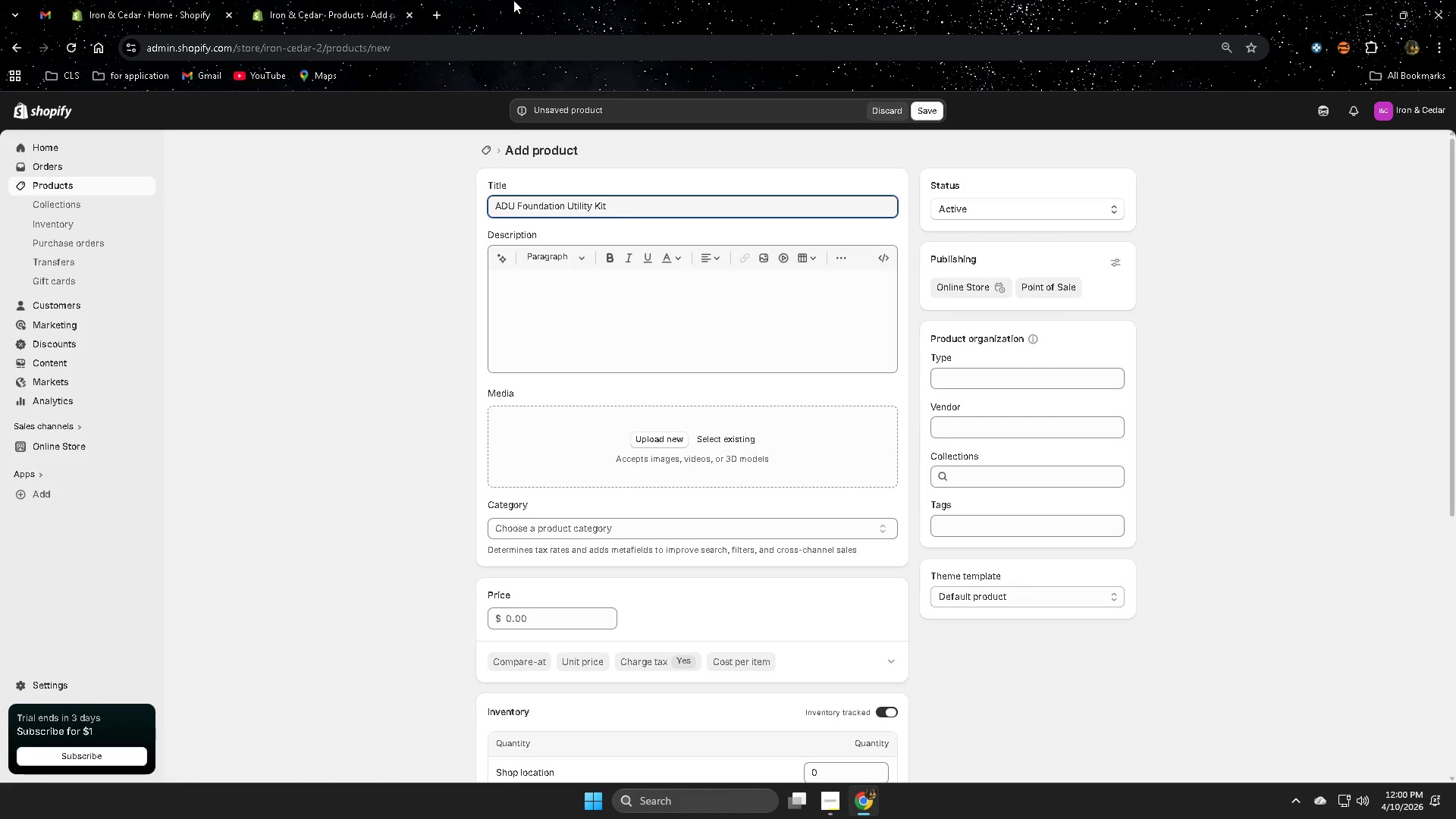 
wait(6.64)
 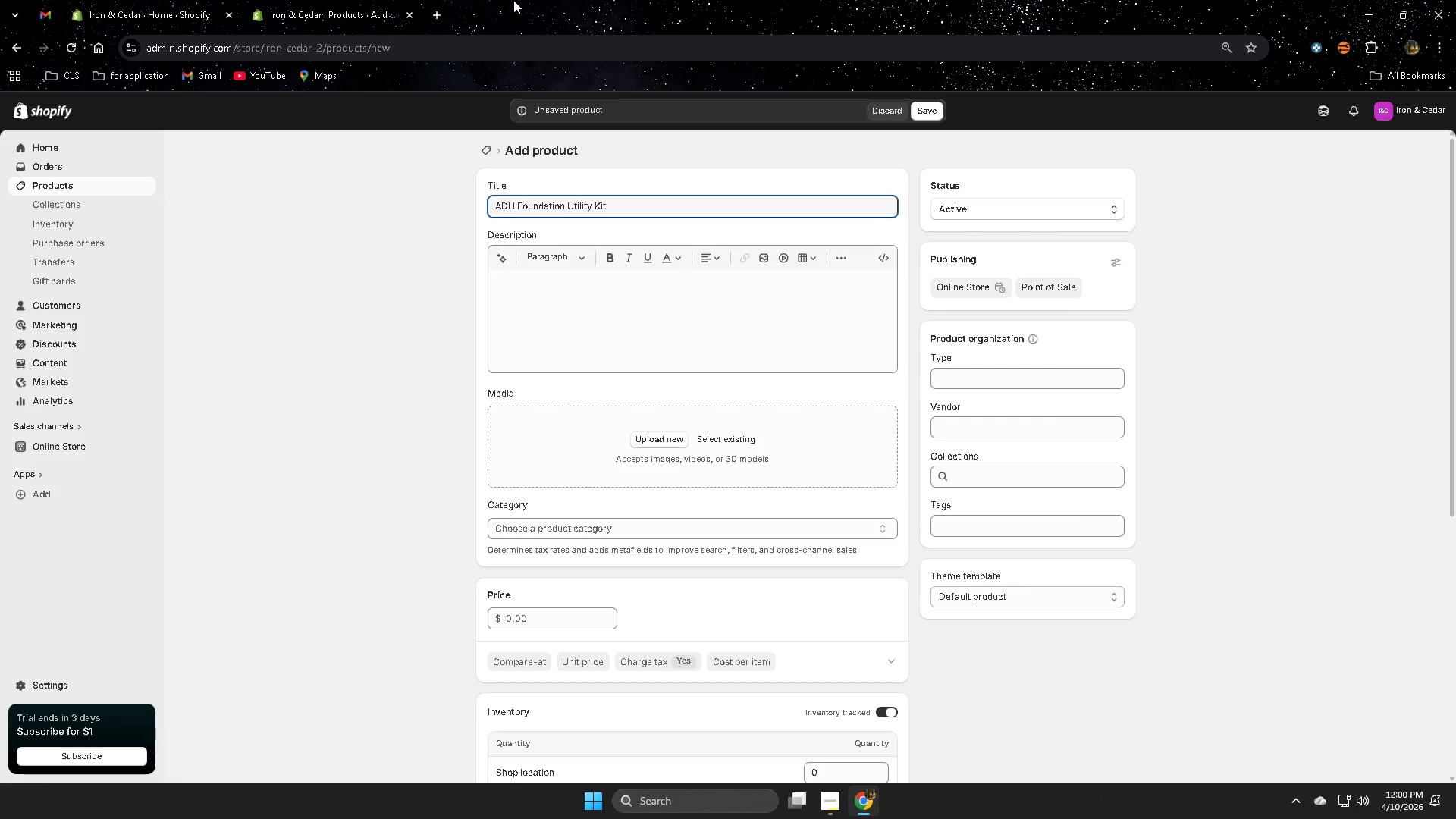 
type(Plumbing )
 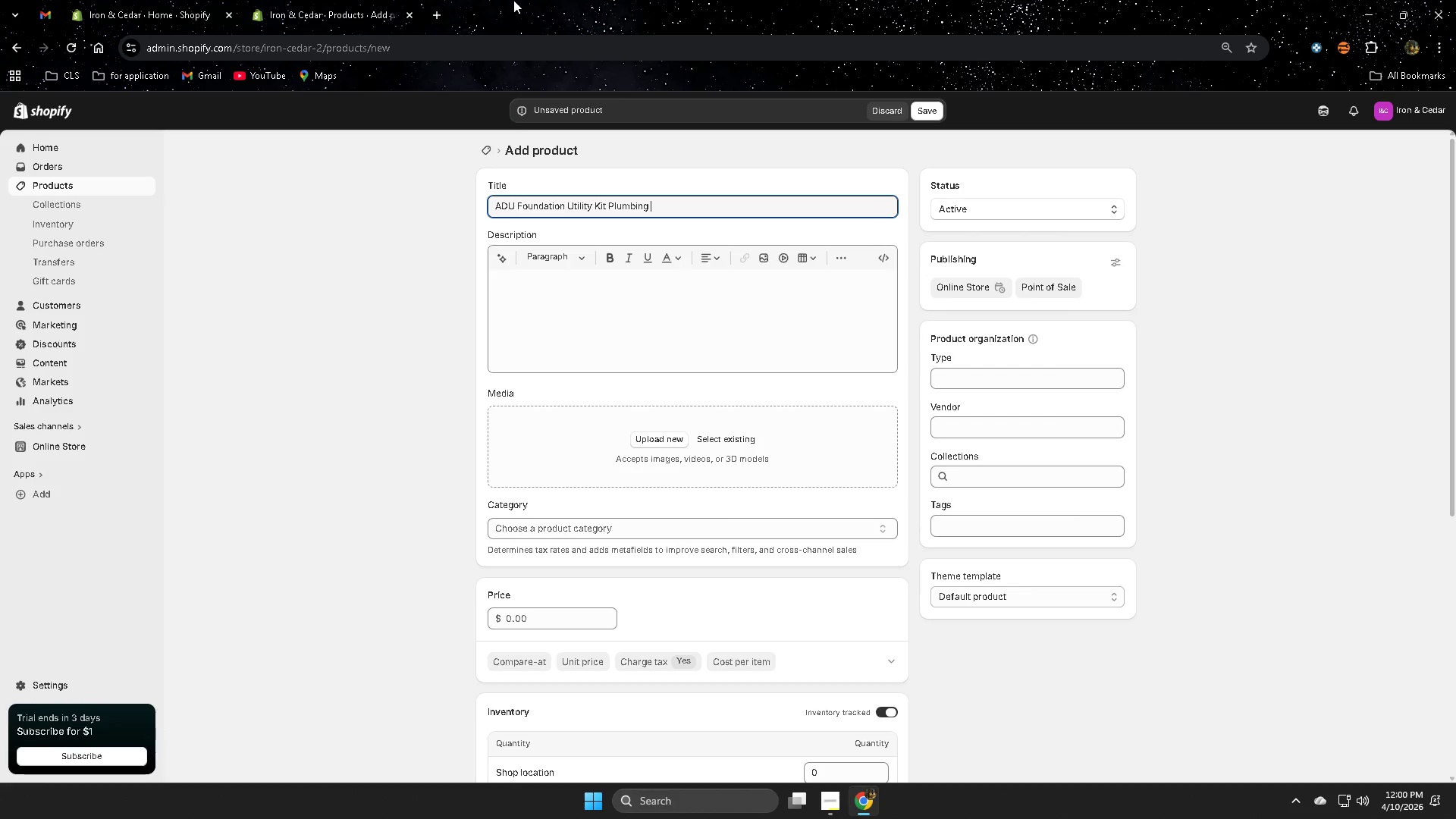 
hold_key(key=ArrowLeft, duration=0.73)
 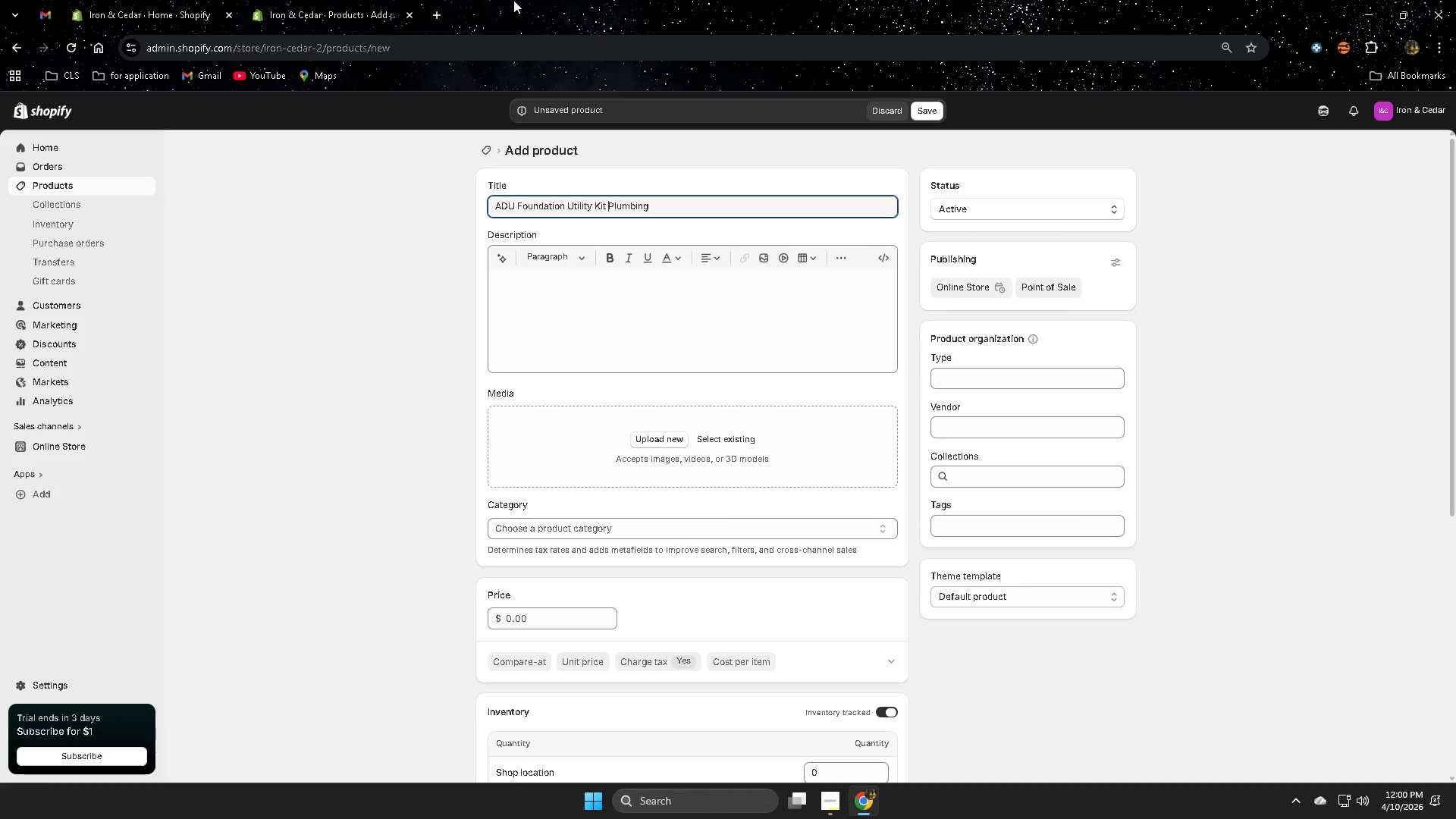 
key(ArrowLeft)
 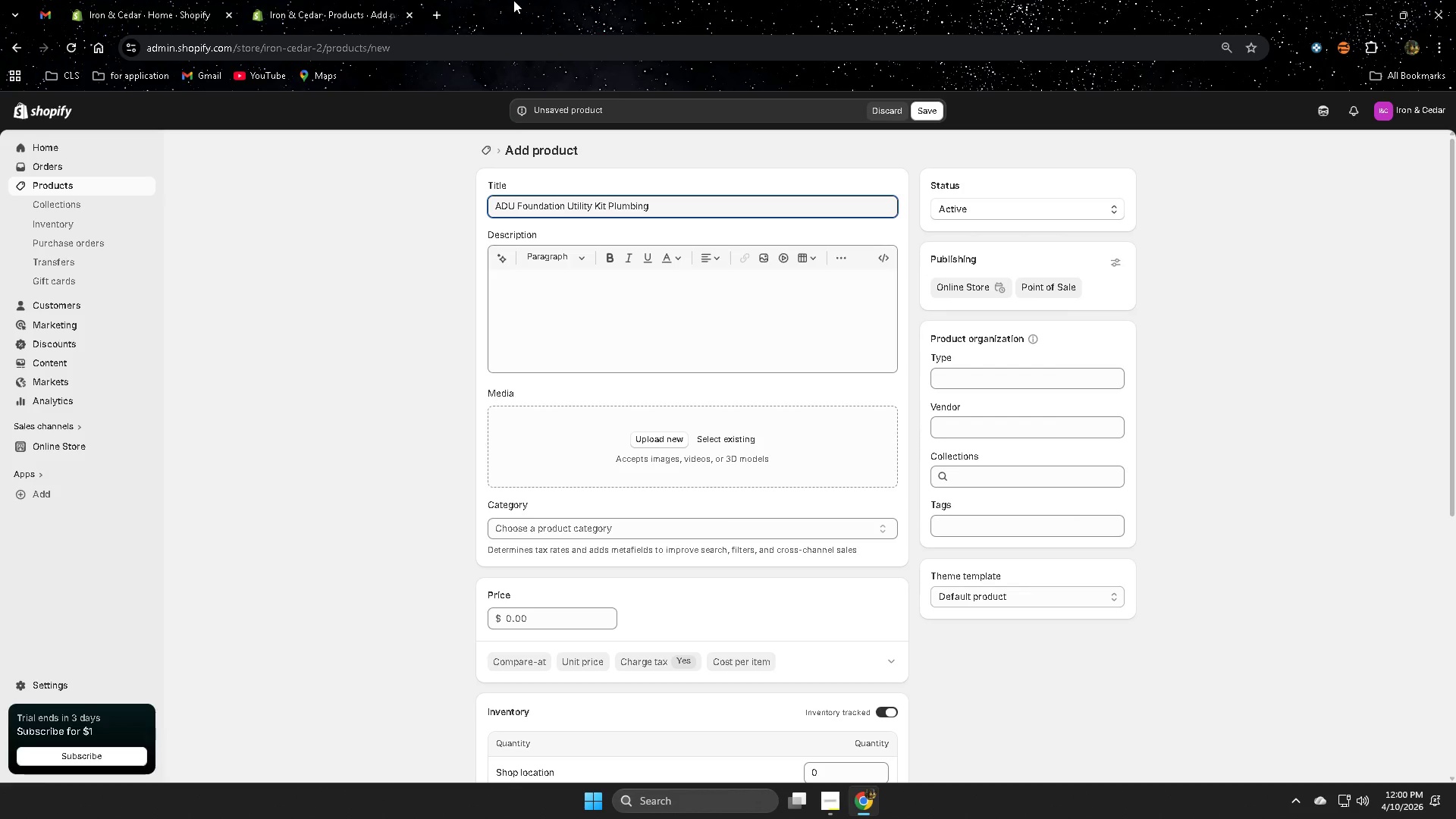 
type(|  & Electrcial)
key(Backspace)
key(Backspace)
key(Backspace)
key(Backspace)
type(ical)
 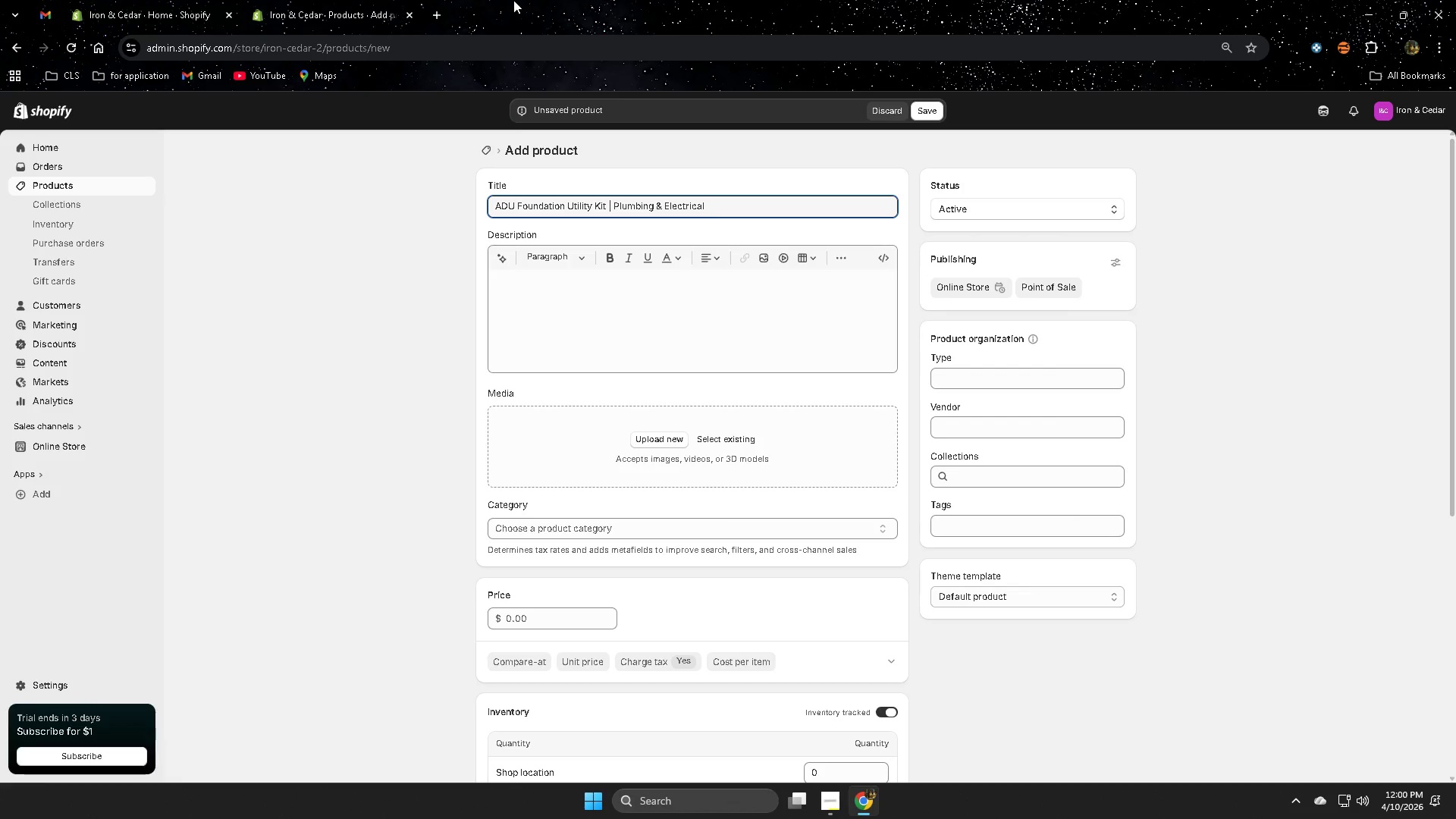 
hold_key(key=ArrowRight, duration=0.7)
 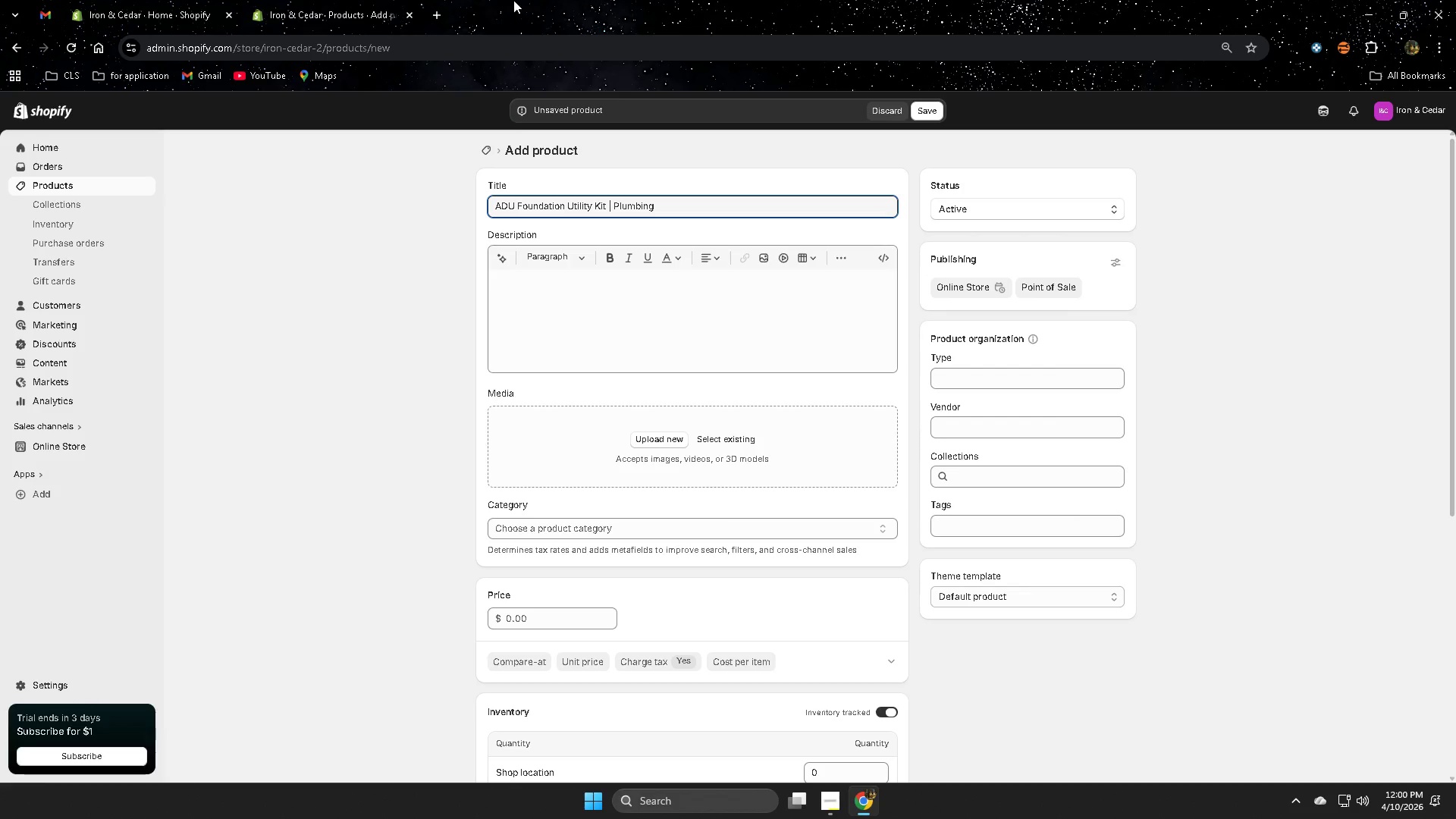 
type( Kit for DIY Granny Flats)
 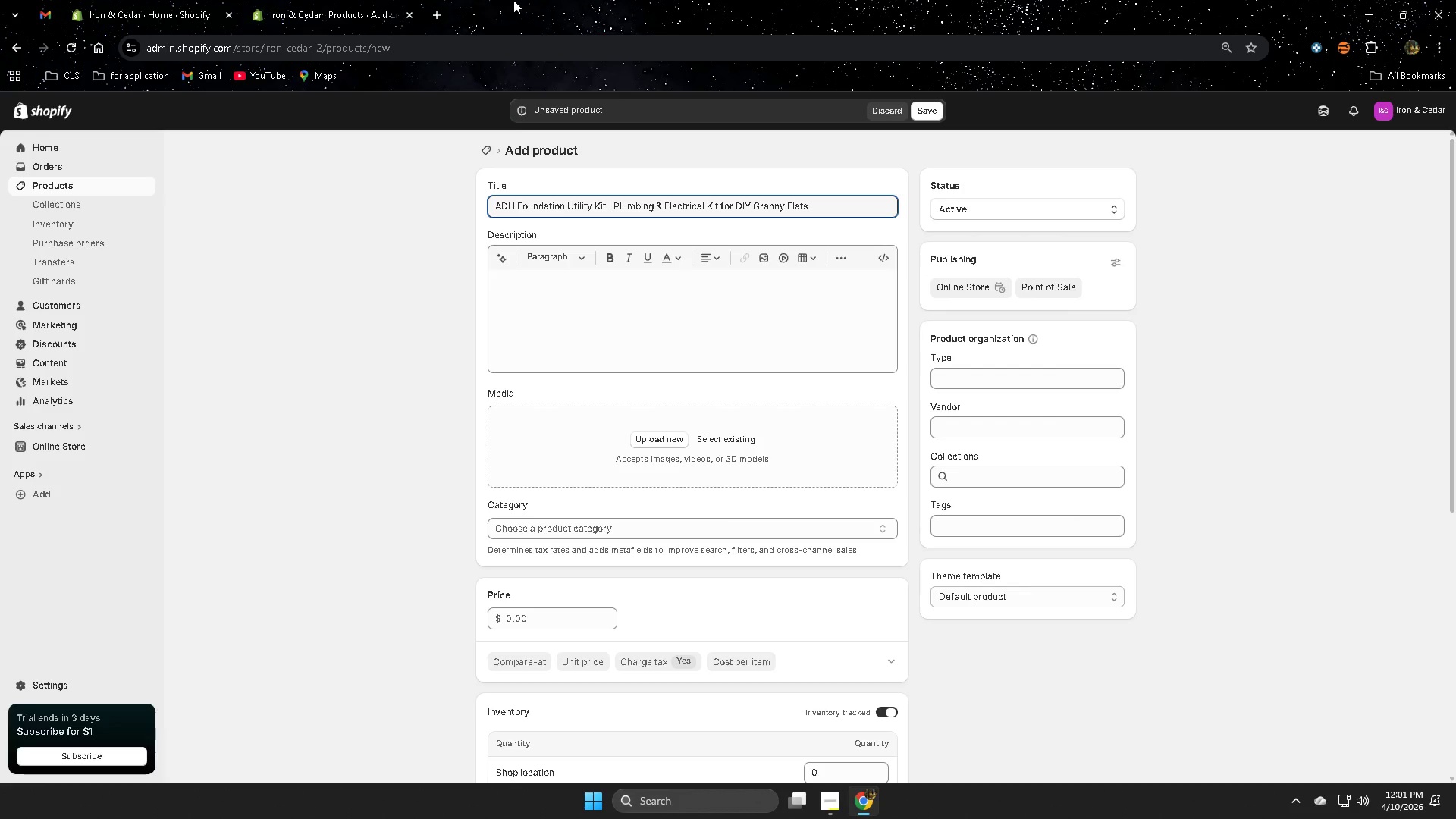 
wait(56.7)
 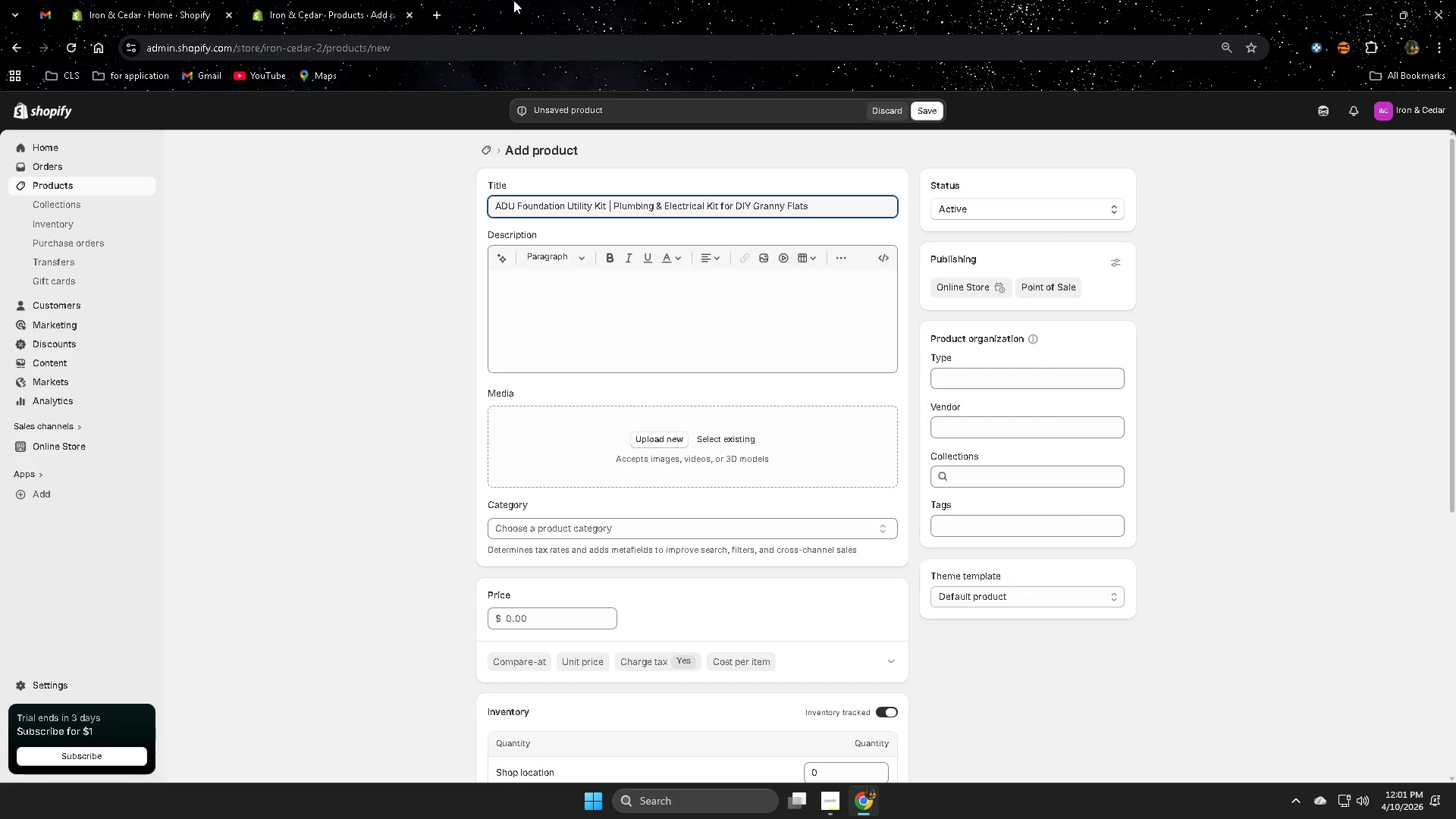 
left_click([609, 256])
 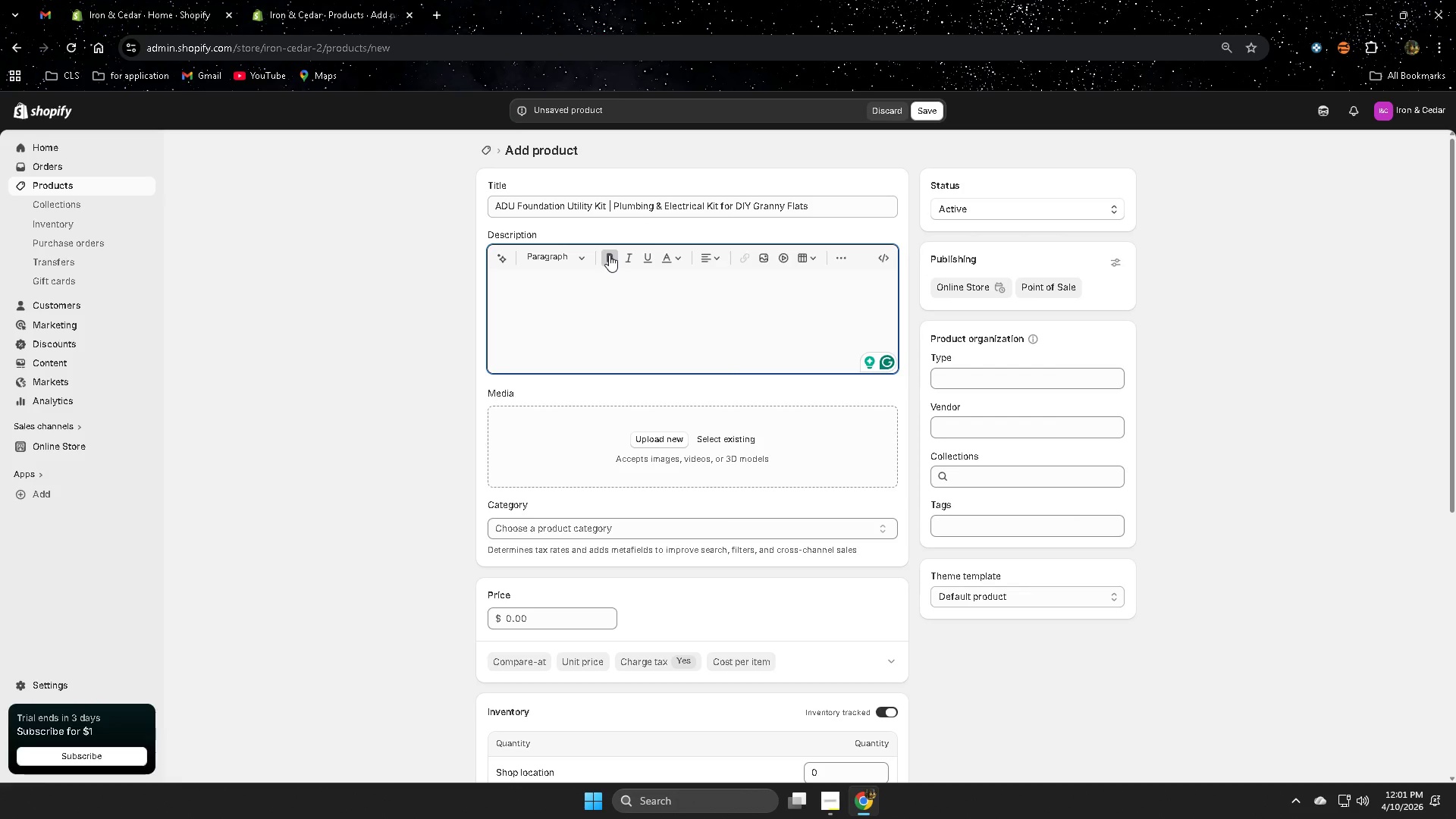 
type(Features:)
 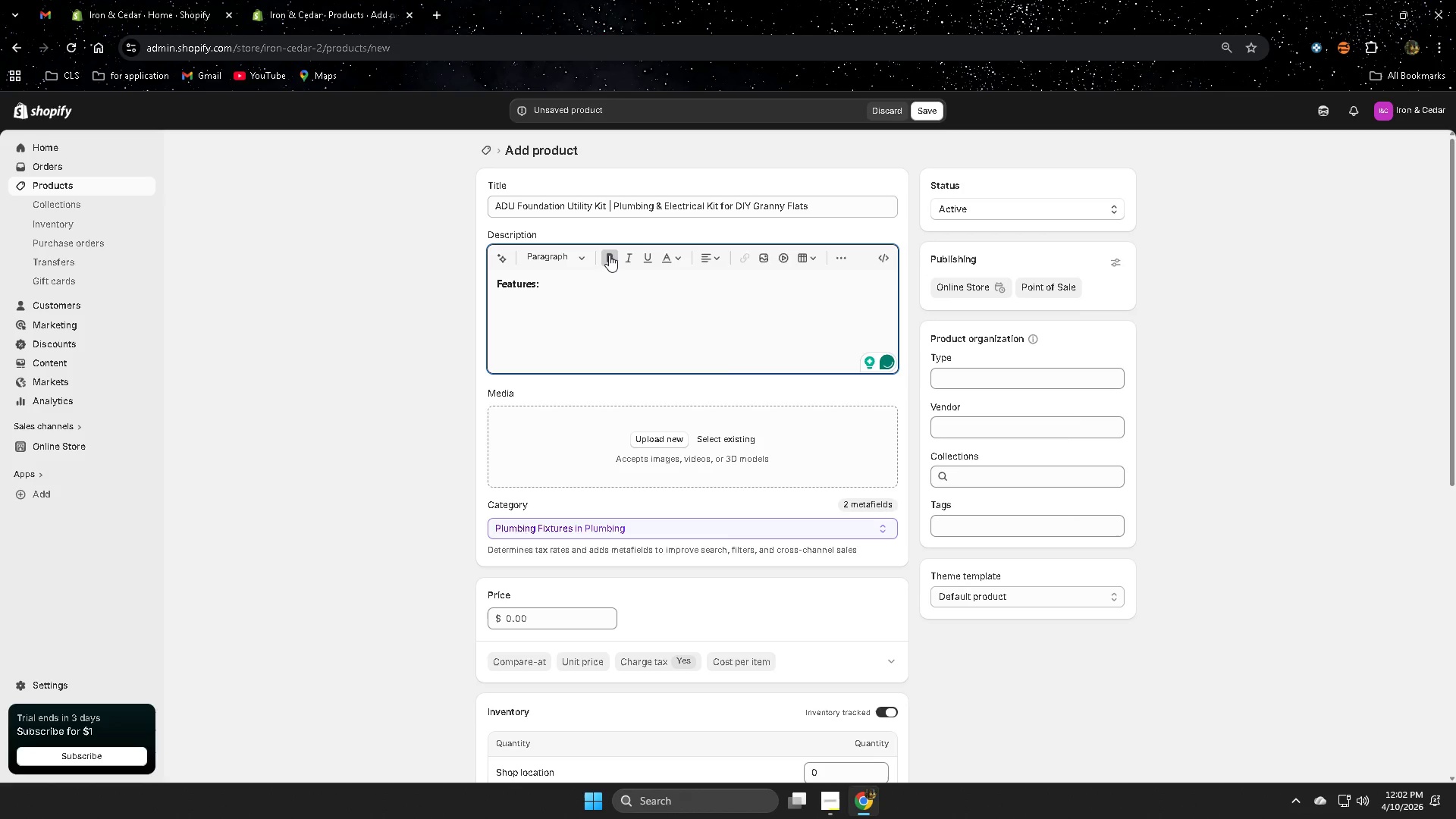 
key(Enter)
 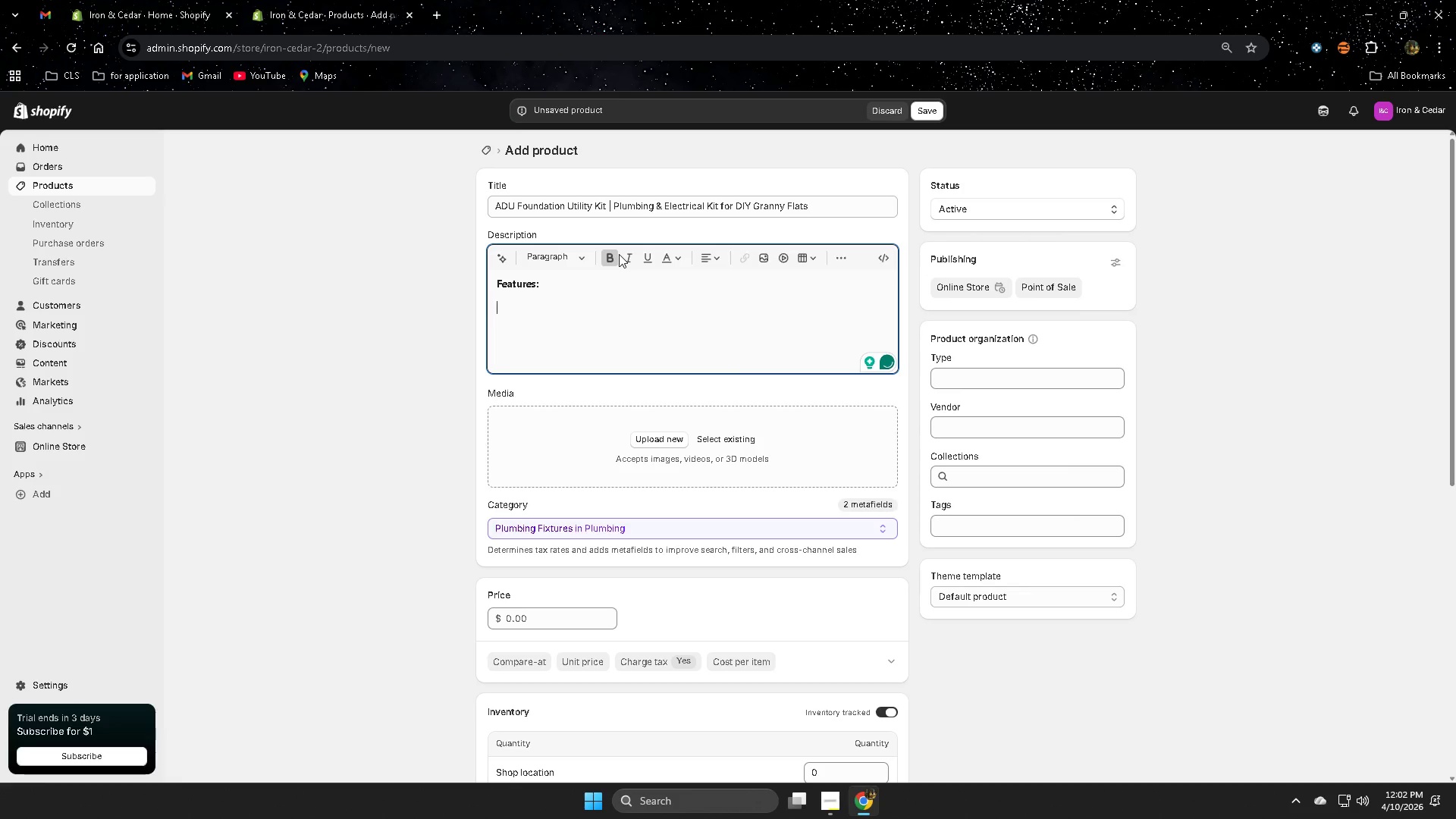 
left_click([610, 256])
 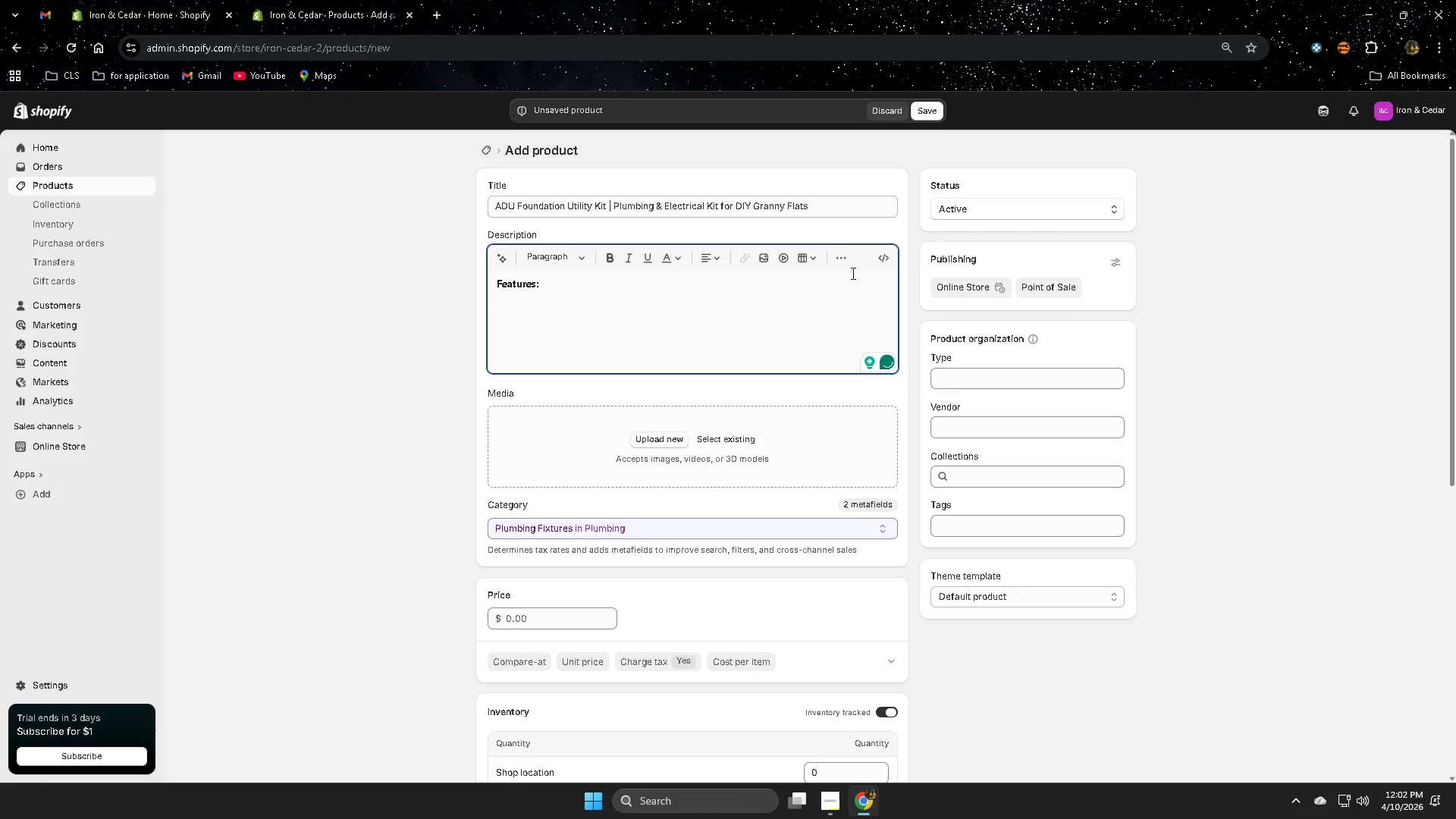 
left_click([841, 257])
 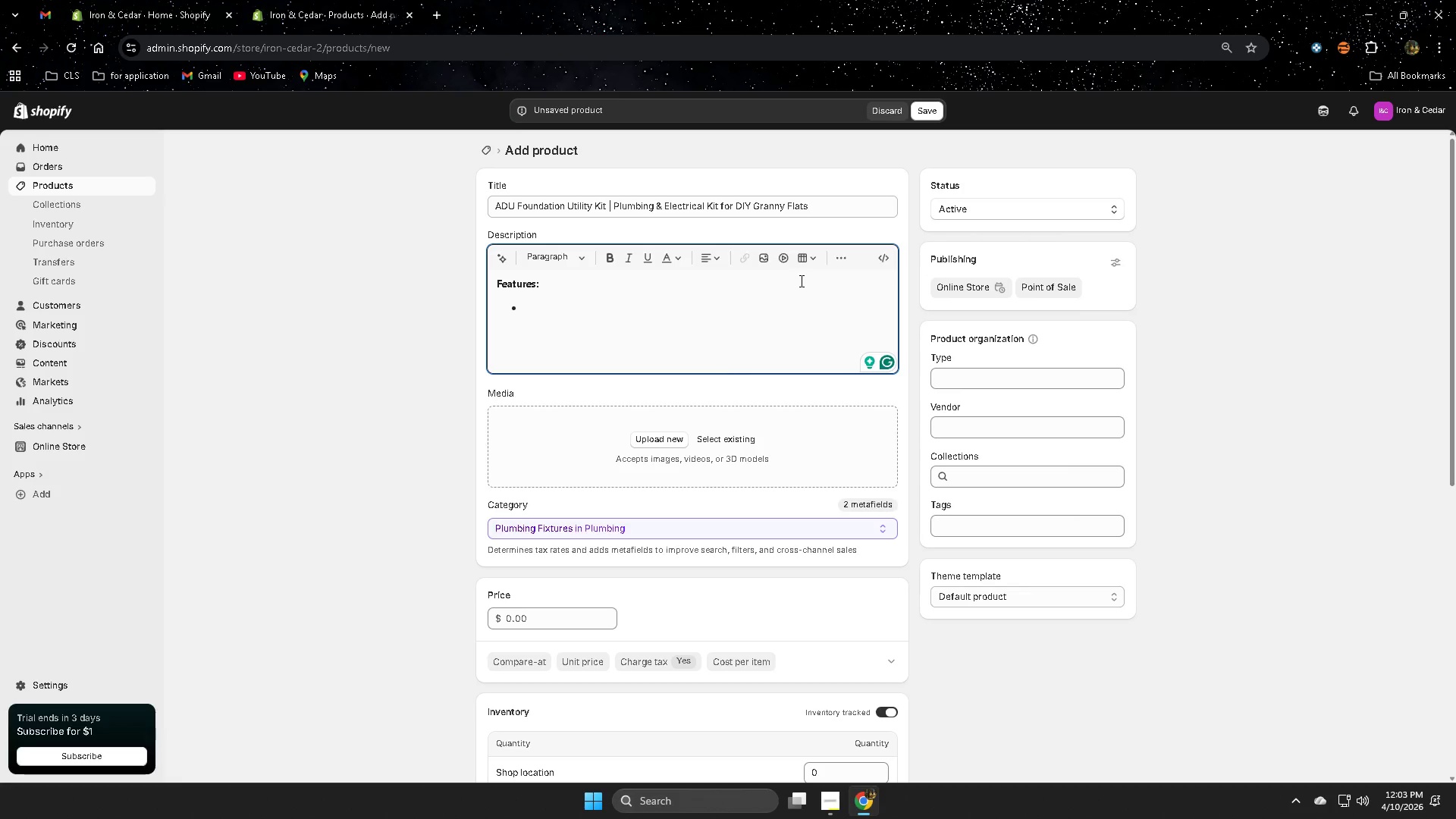 
wait(57.16)
 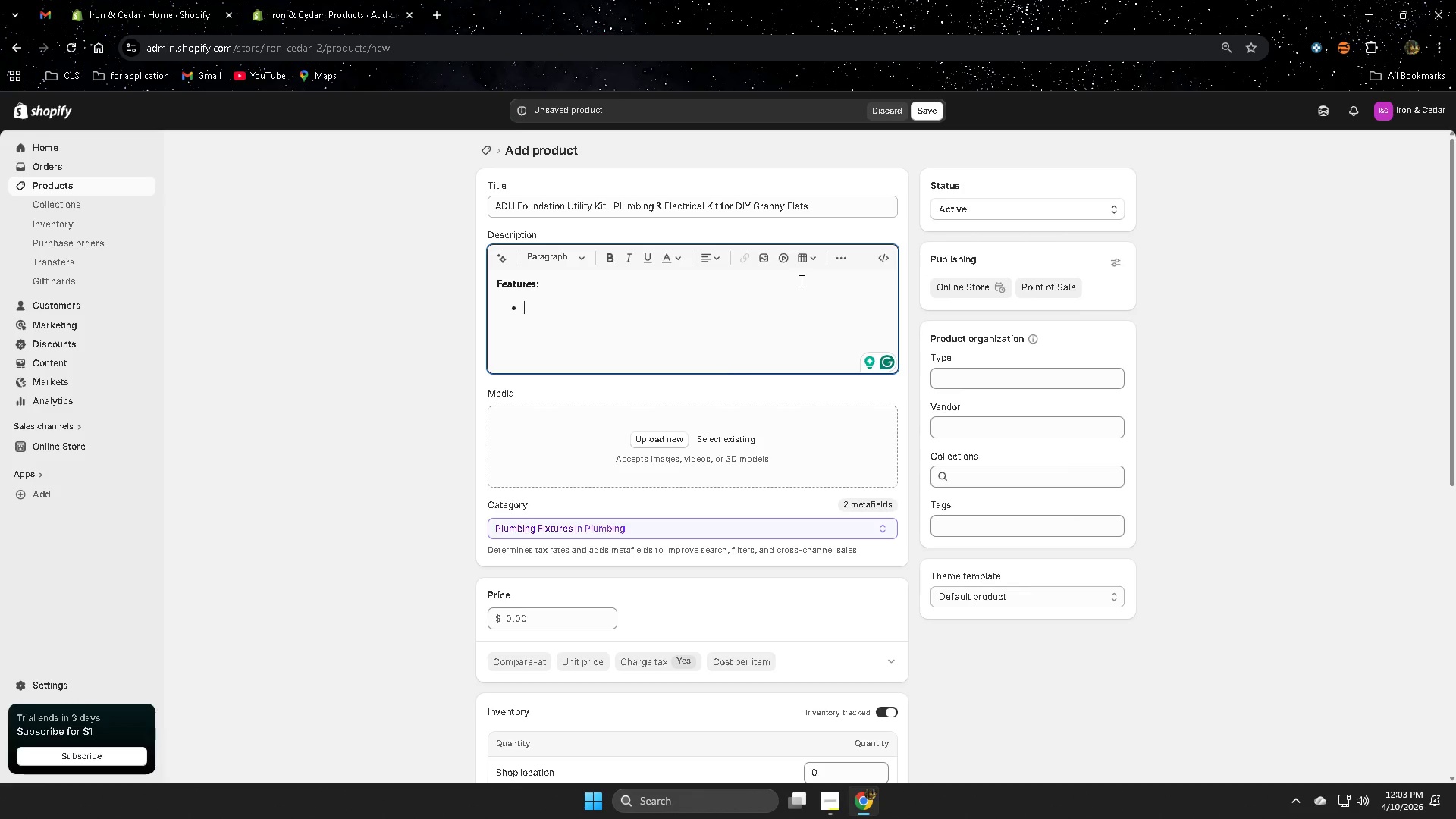 
type(Pre-bundled plumbing and electrical)
 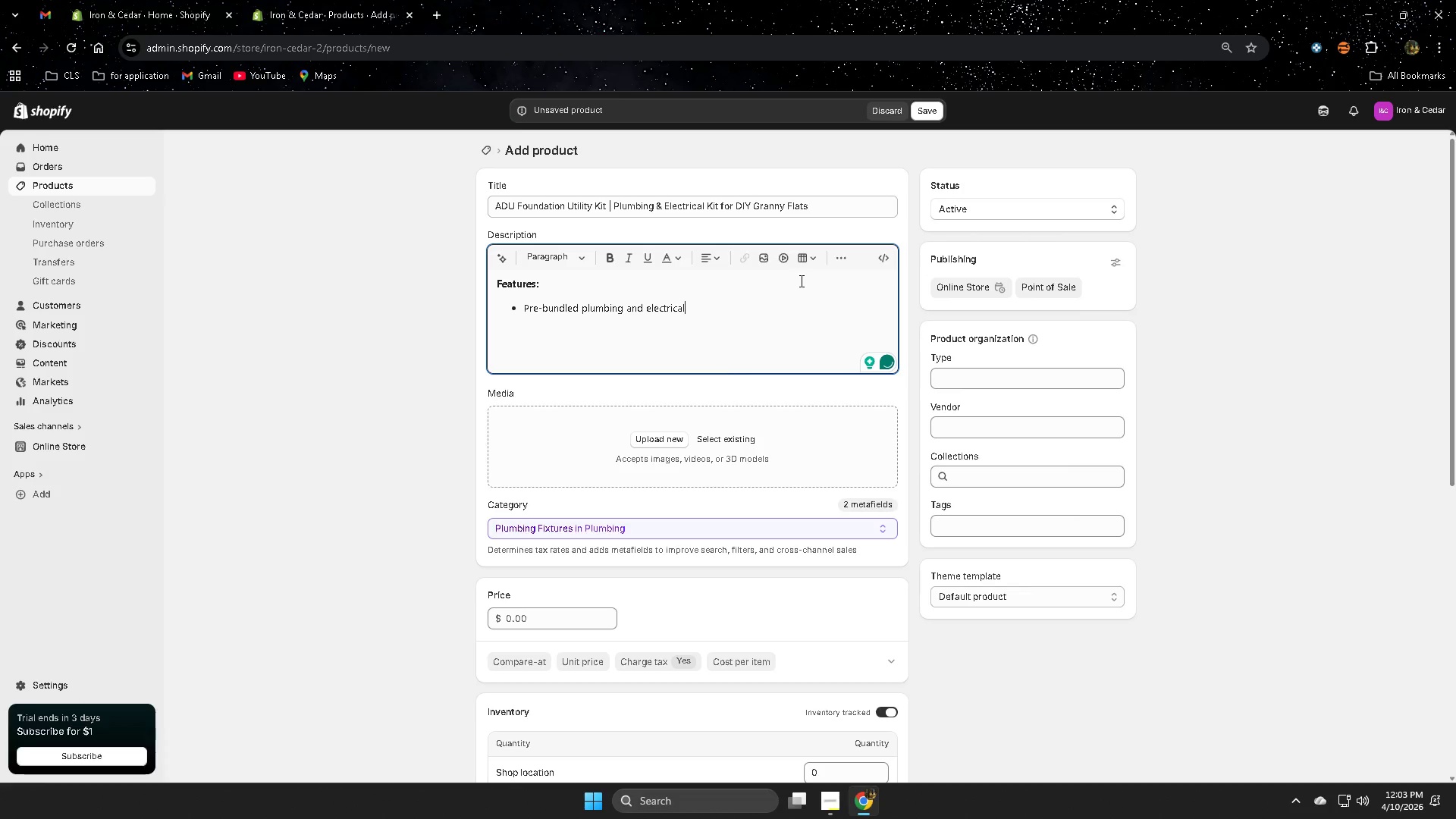 
type( rough-in components)
 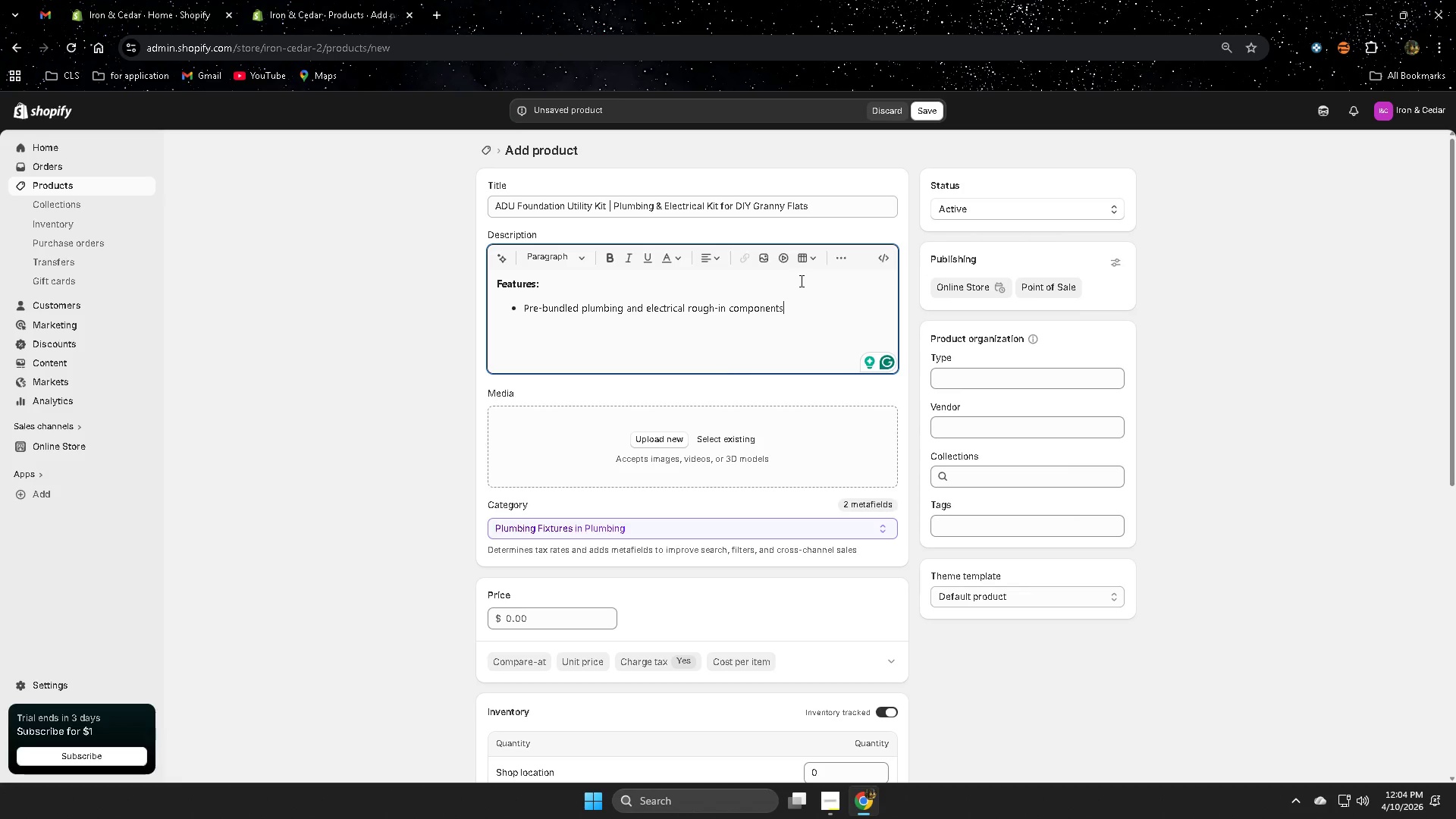 
wait(56.02)
 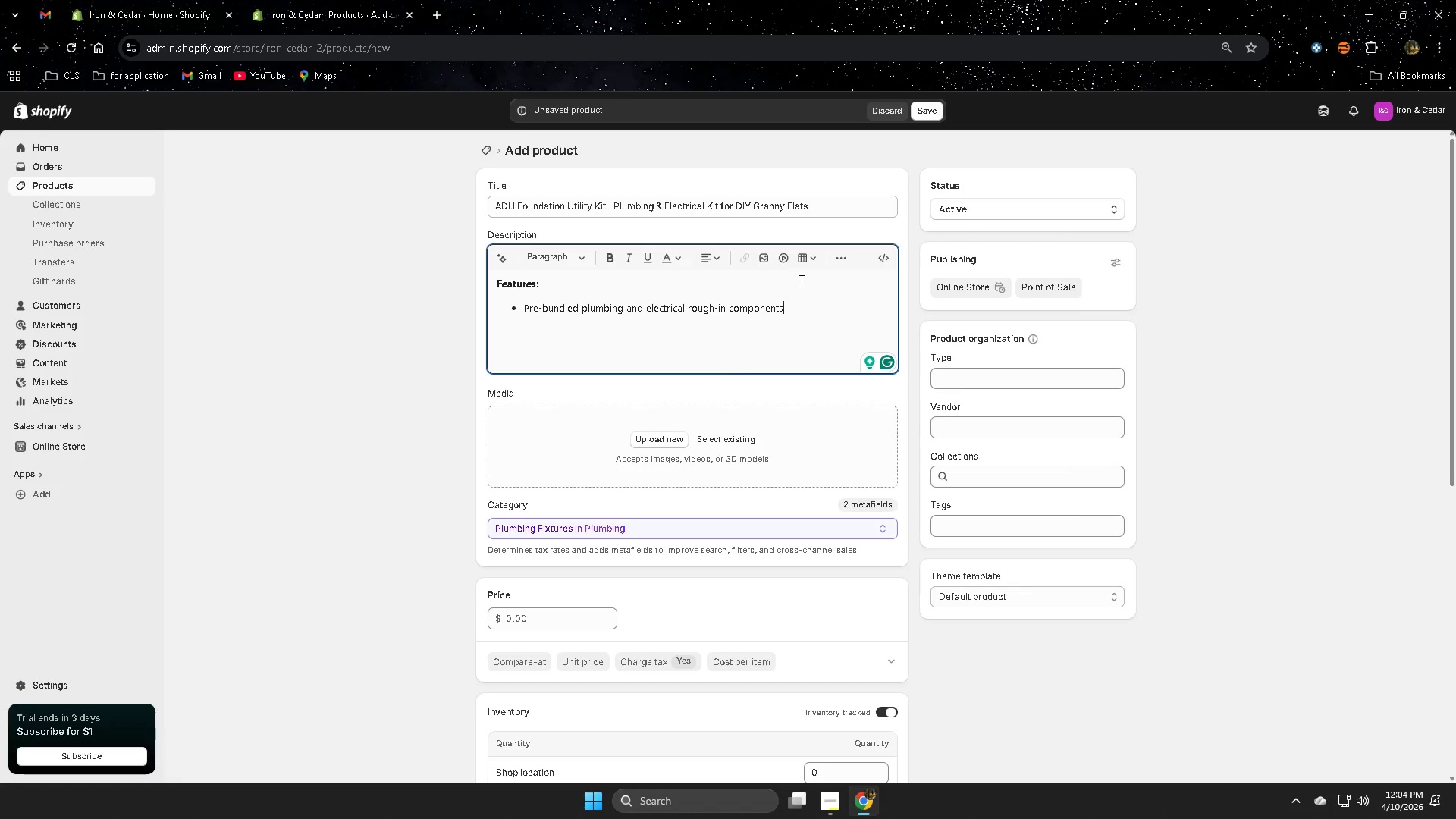 
type( for small residential)